 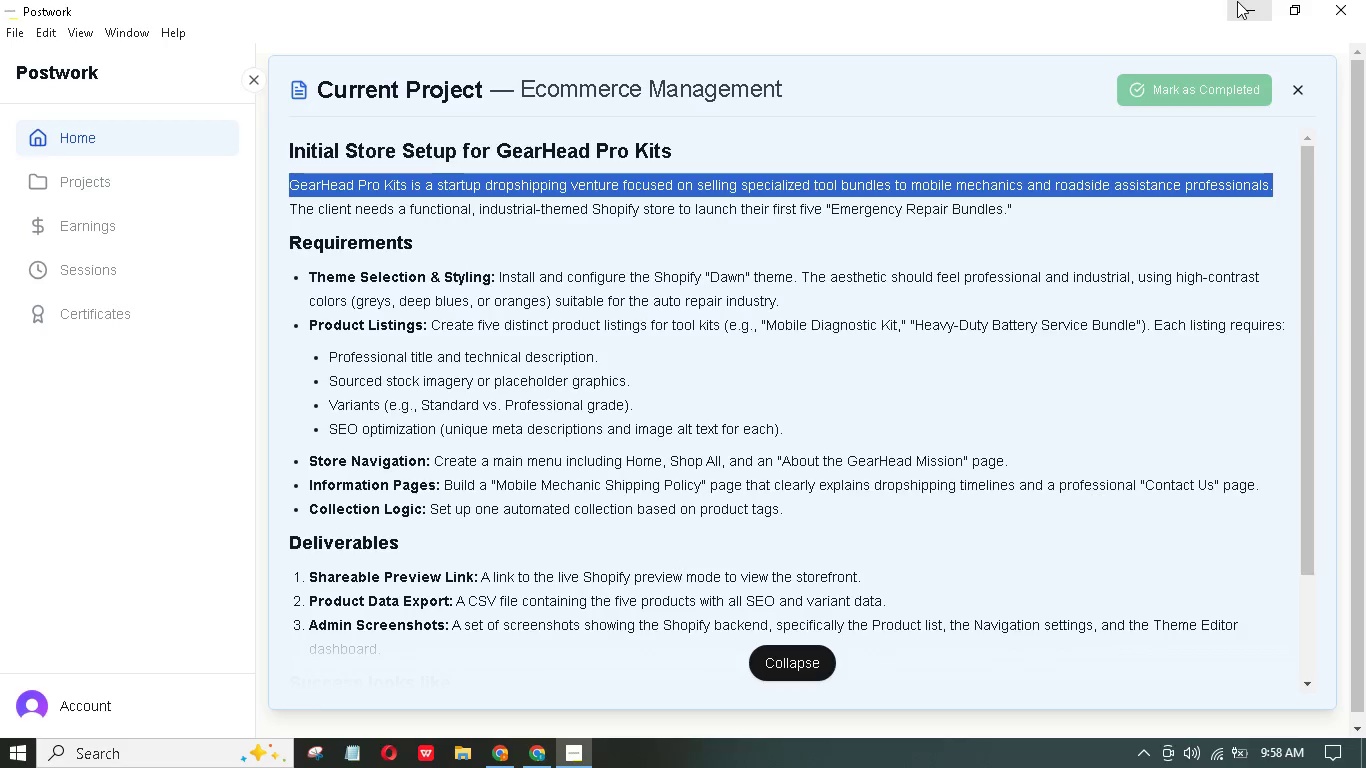 
key(Control+V)
 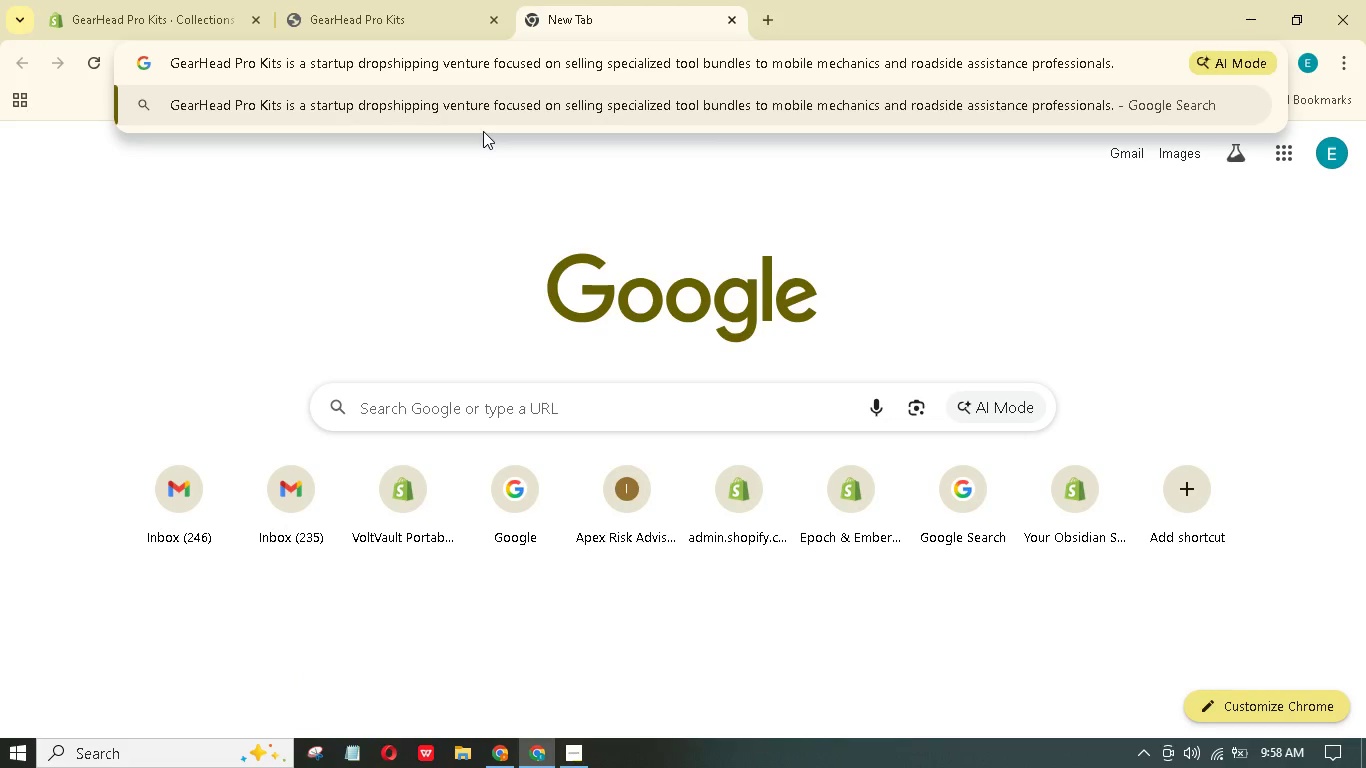 
key(Enter)
 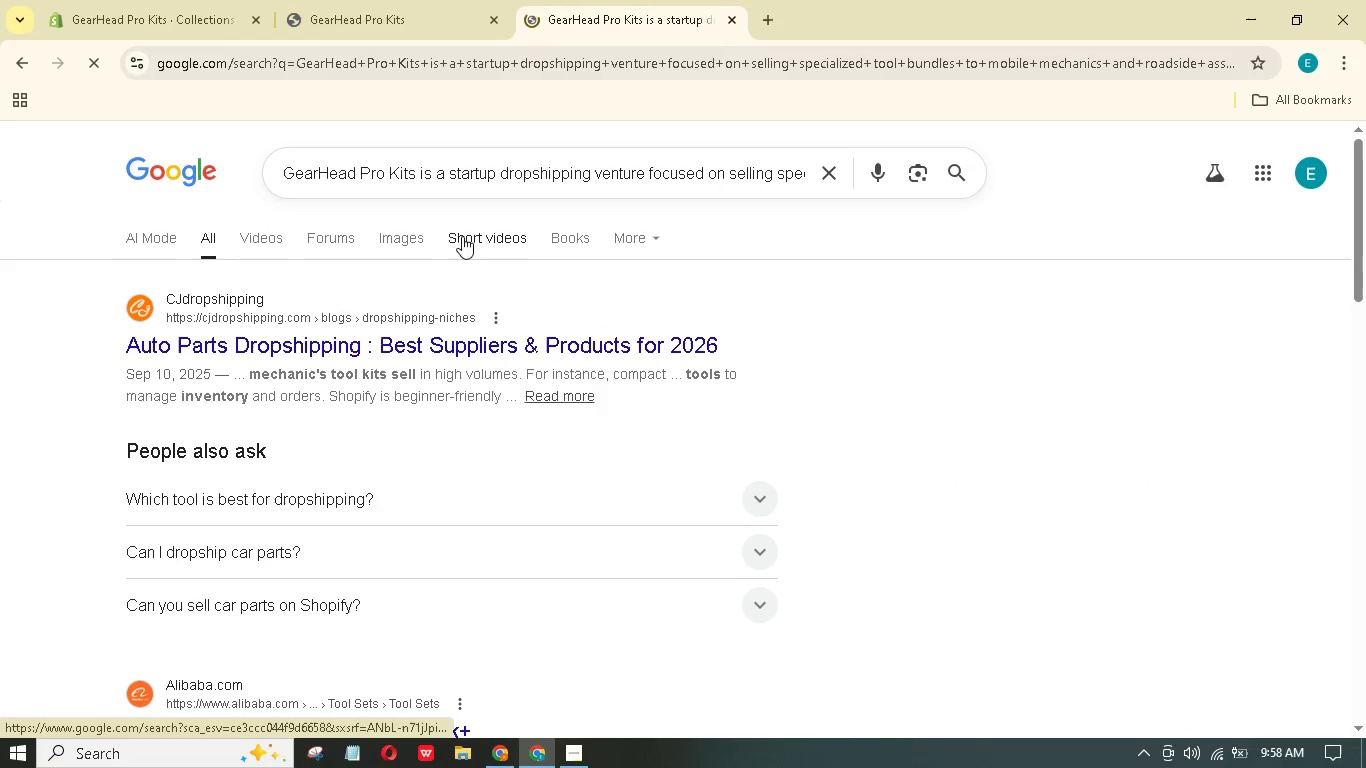 
left_click([412, 233])
 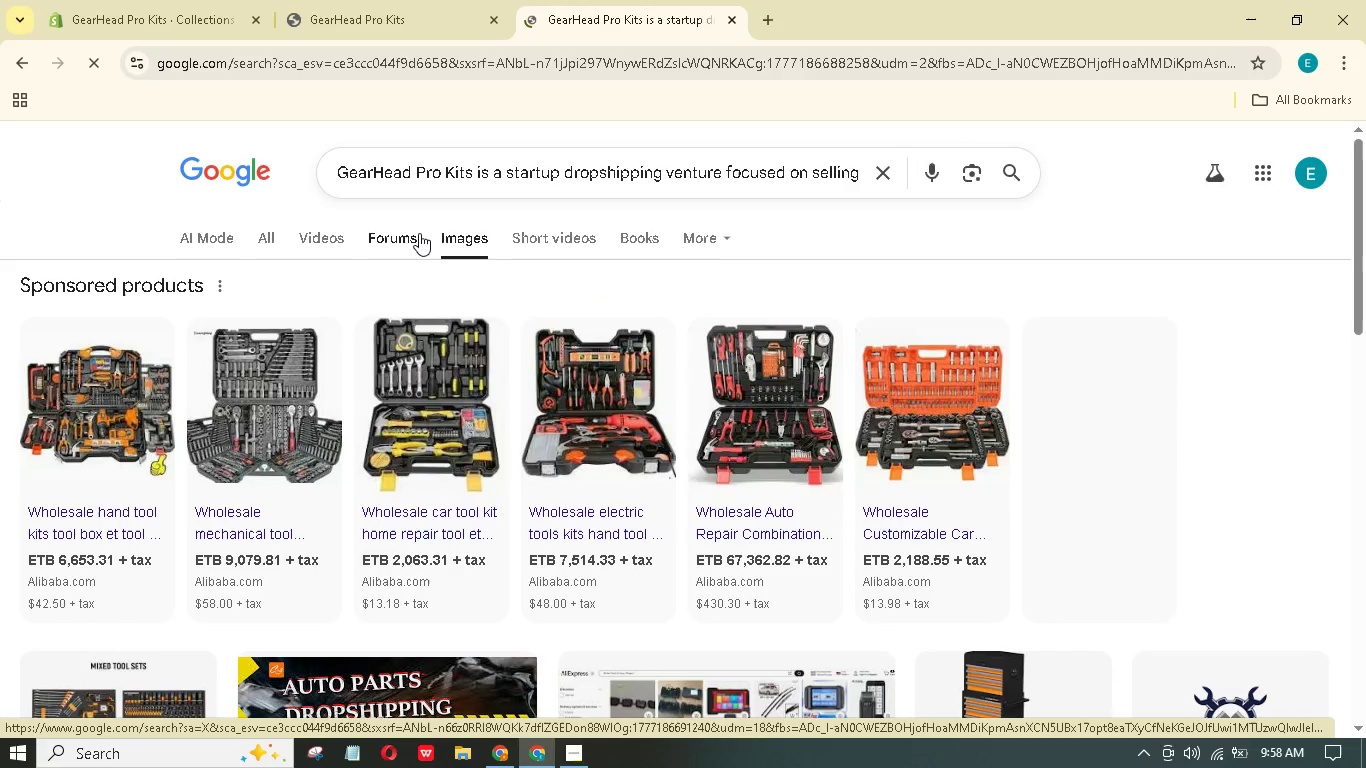 
scroll: coordinate [431, 262], scroll_direction: down, amount: 6.0
 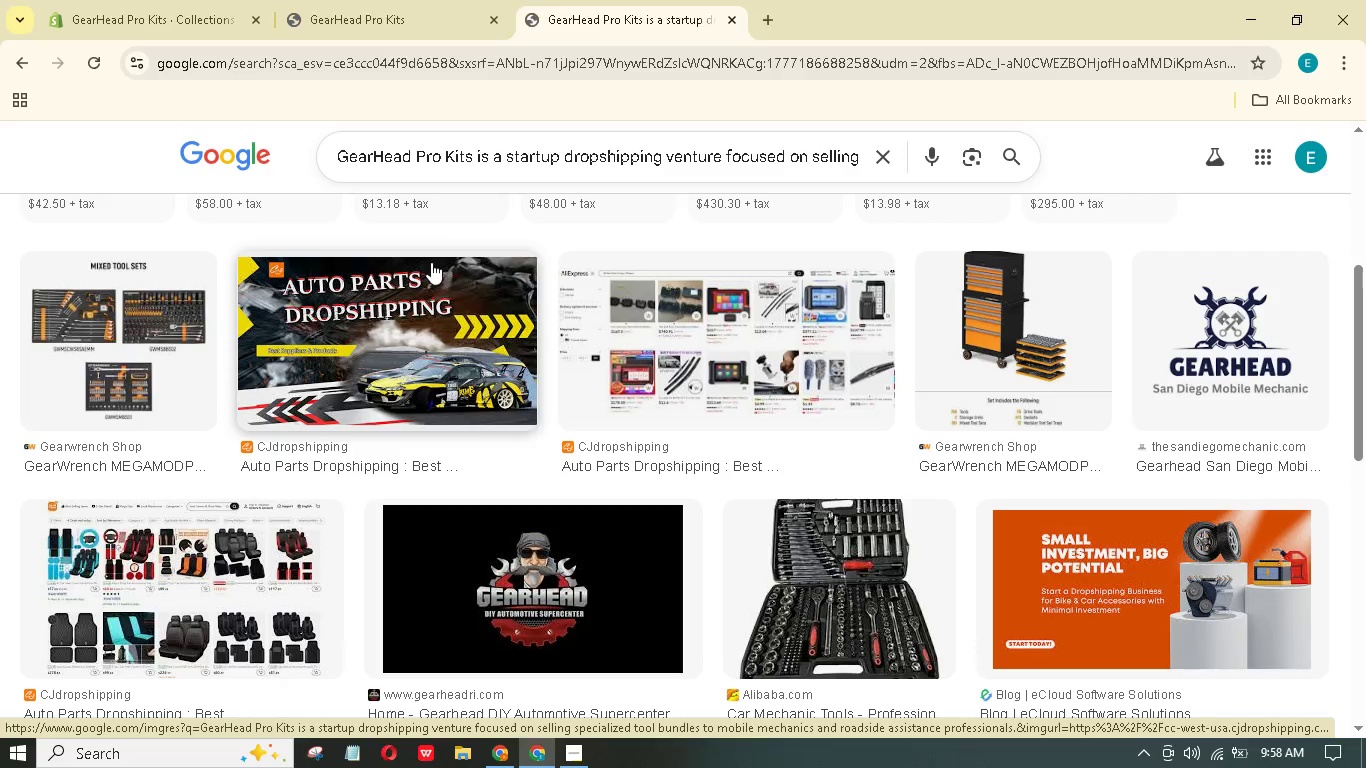 
wait(5.0)
 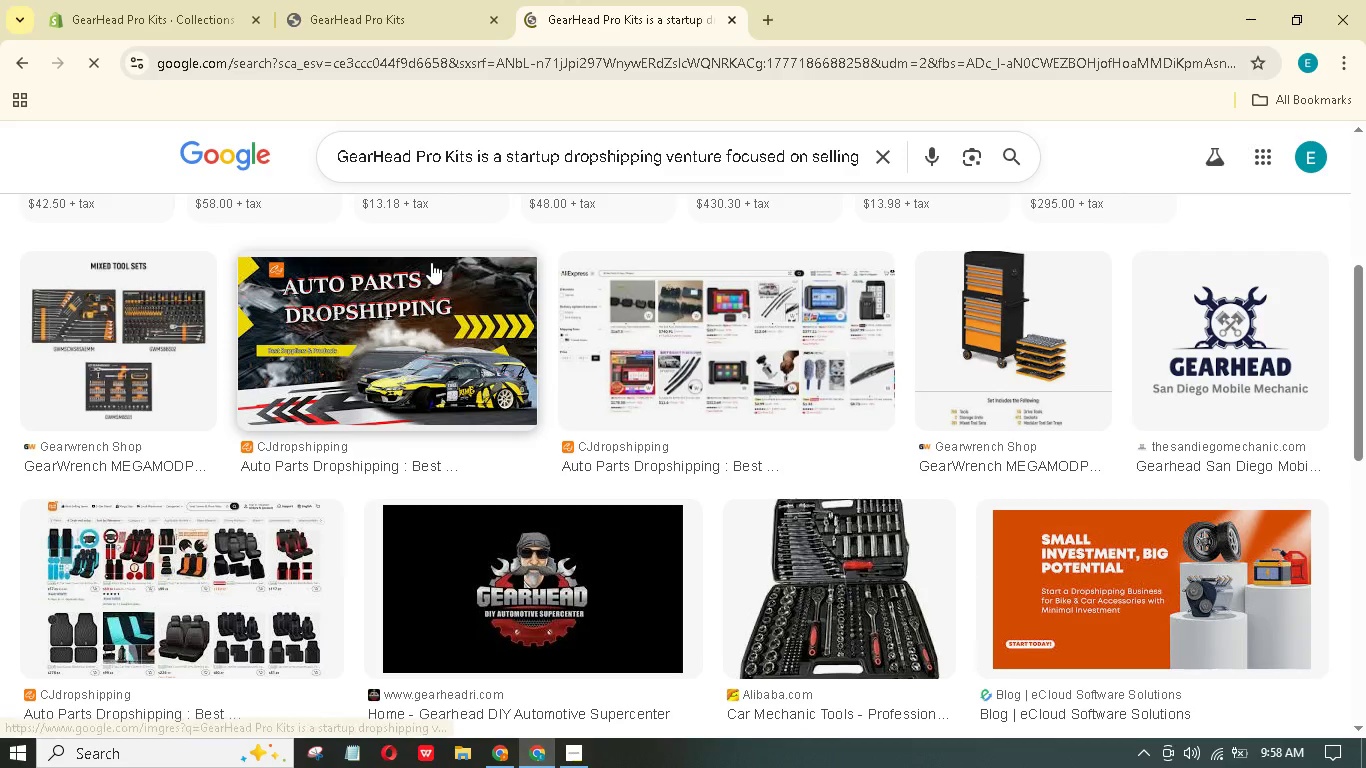 
scroll: coordinate [431, 263], scroll_direction: down, amount: 8.0
 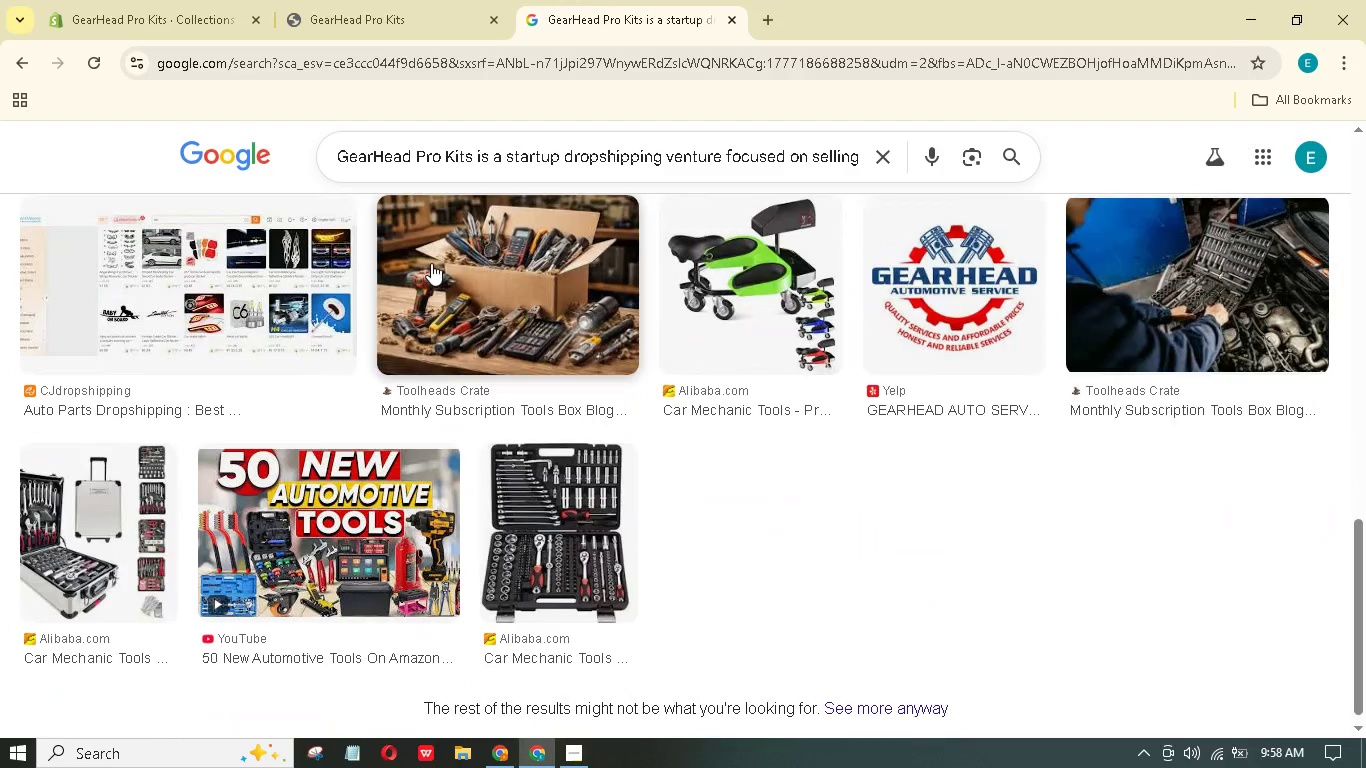 
scroll: coordinate [433, 261], scroll_direction: up, amount: 12.0
 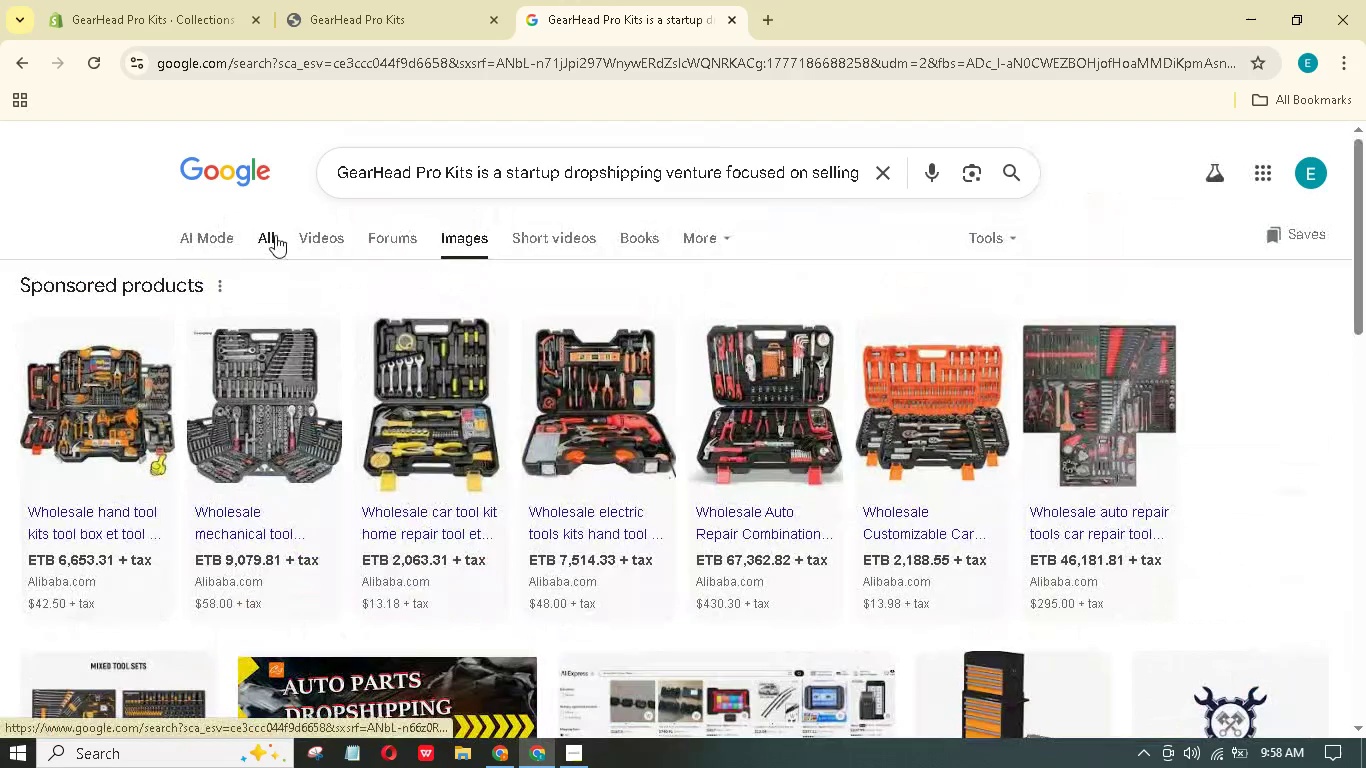 
left_click([279, 239])
 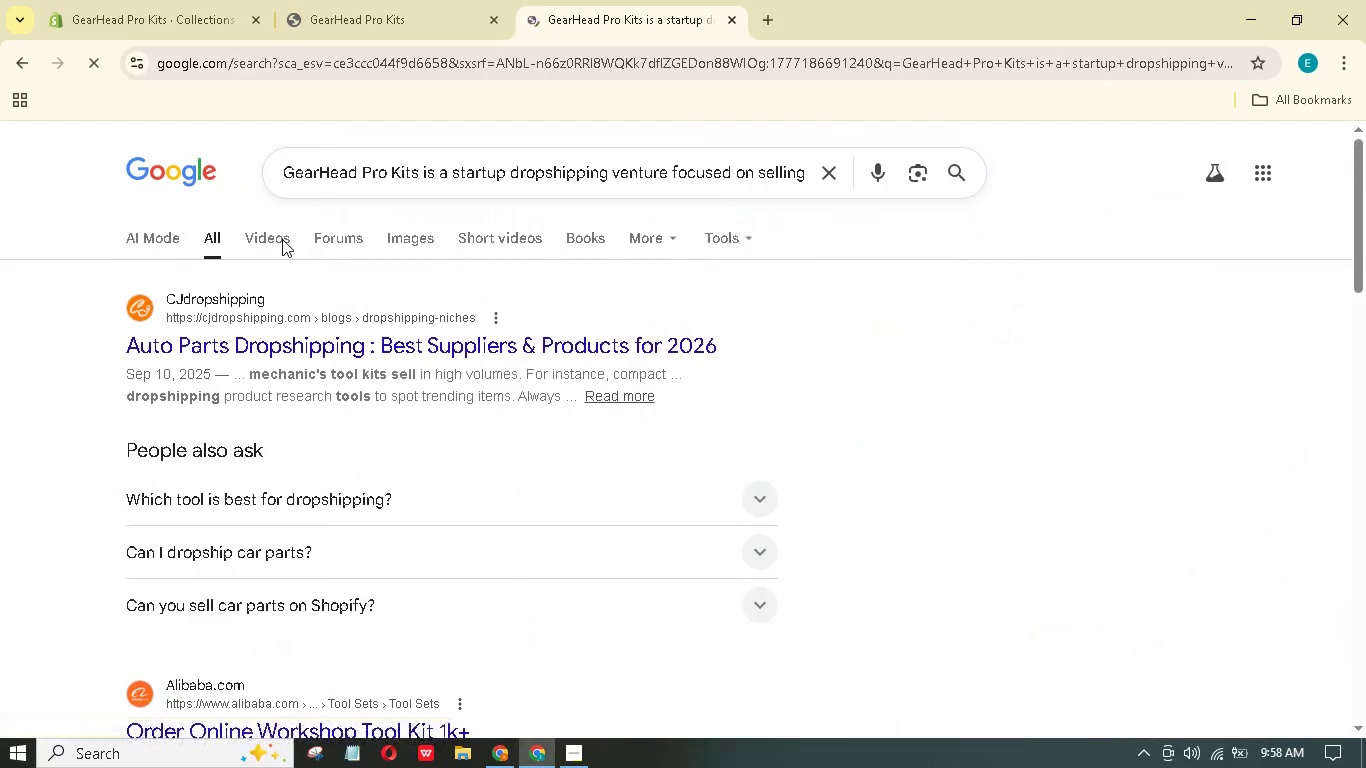 
scroll: coordinate [300, 257], scroll_direction: down, amount: 32.0
 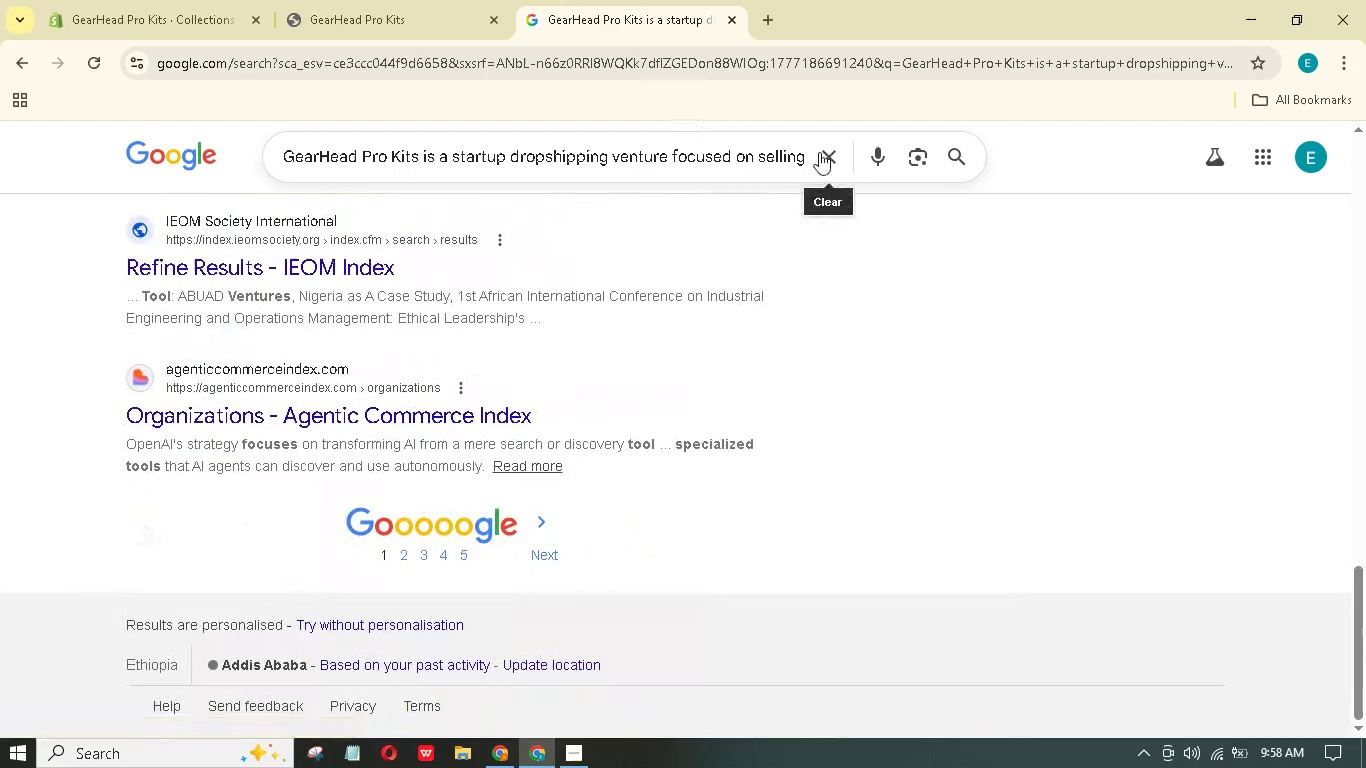 
scroll: coordinate [419, 378], scroll_direction: up, amount: 24.0
 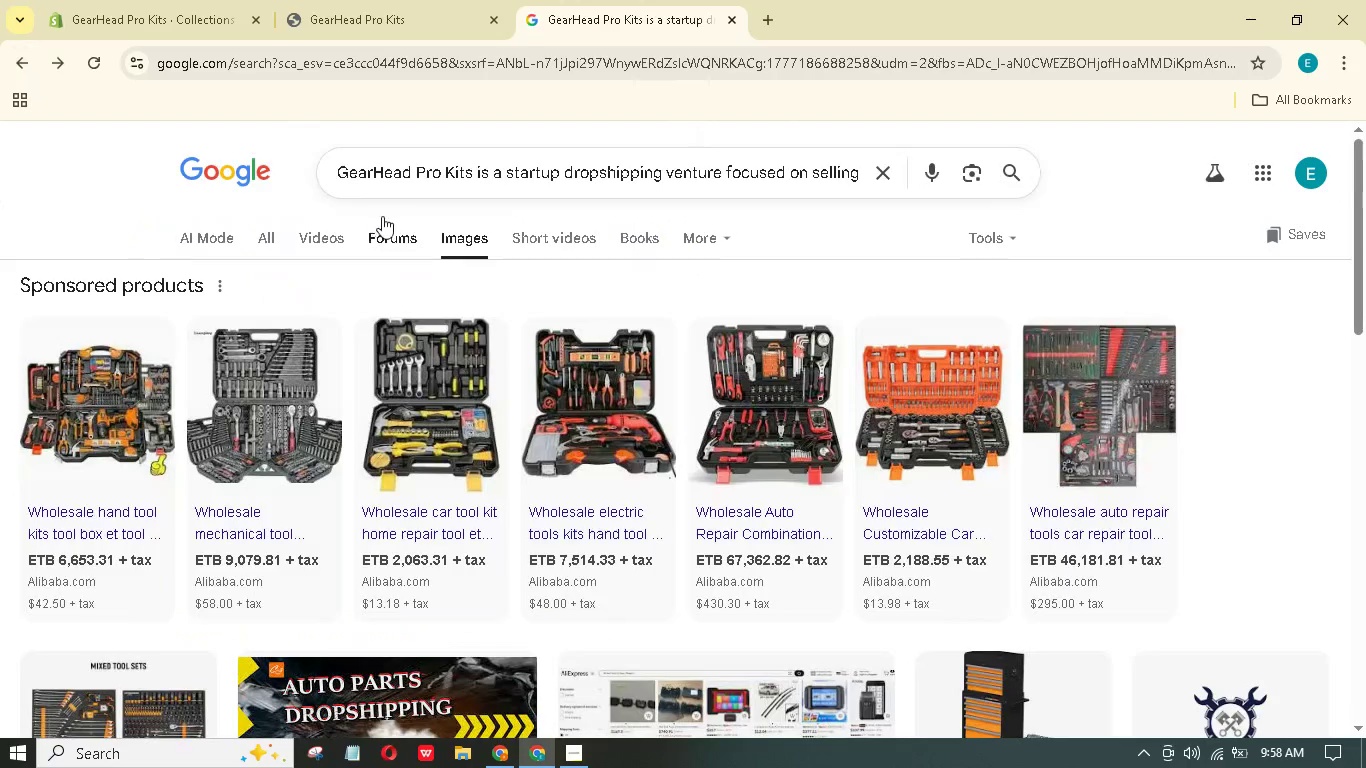 
scroll: coordinate [429, 278], scroll_direction: down, amount: 13.0
 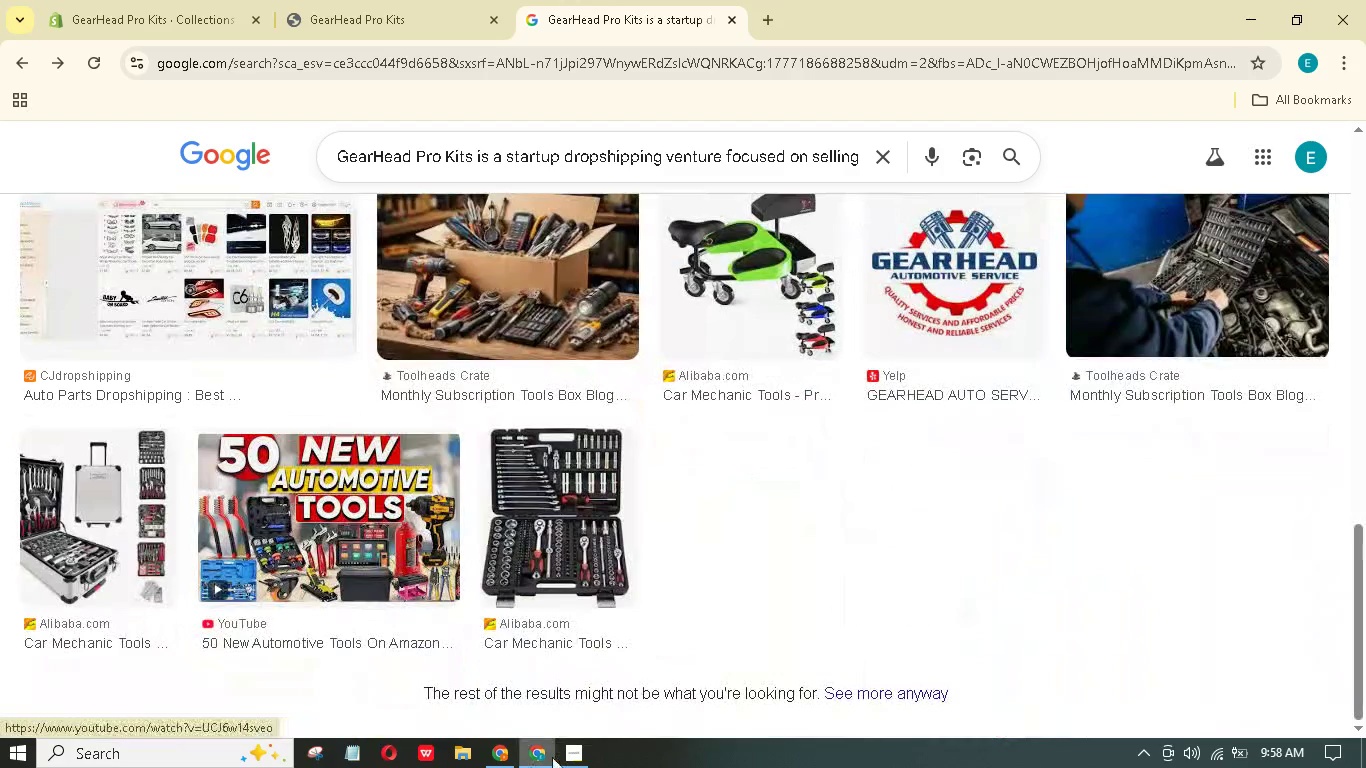 
double_click([575, 744])